 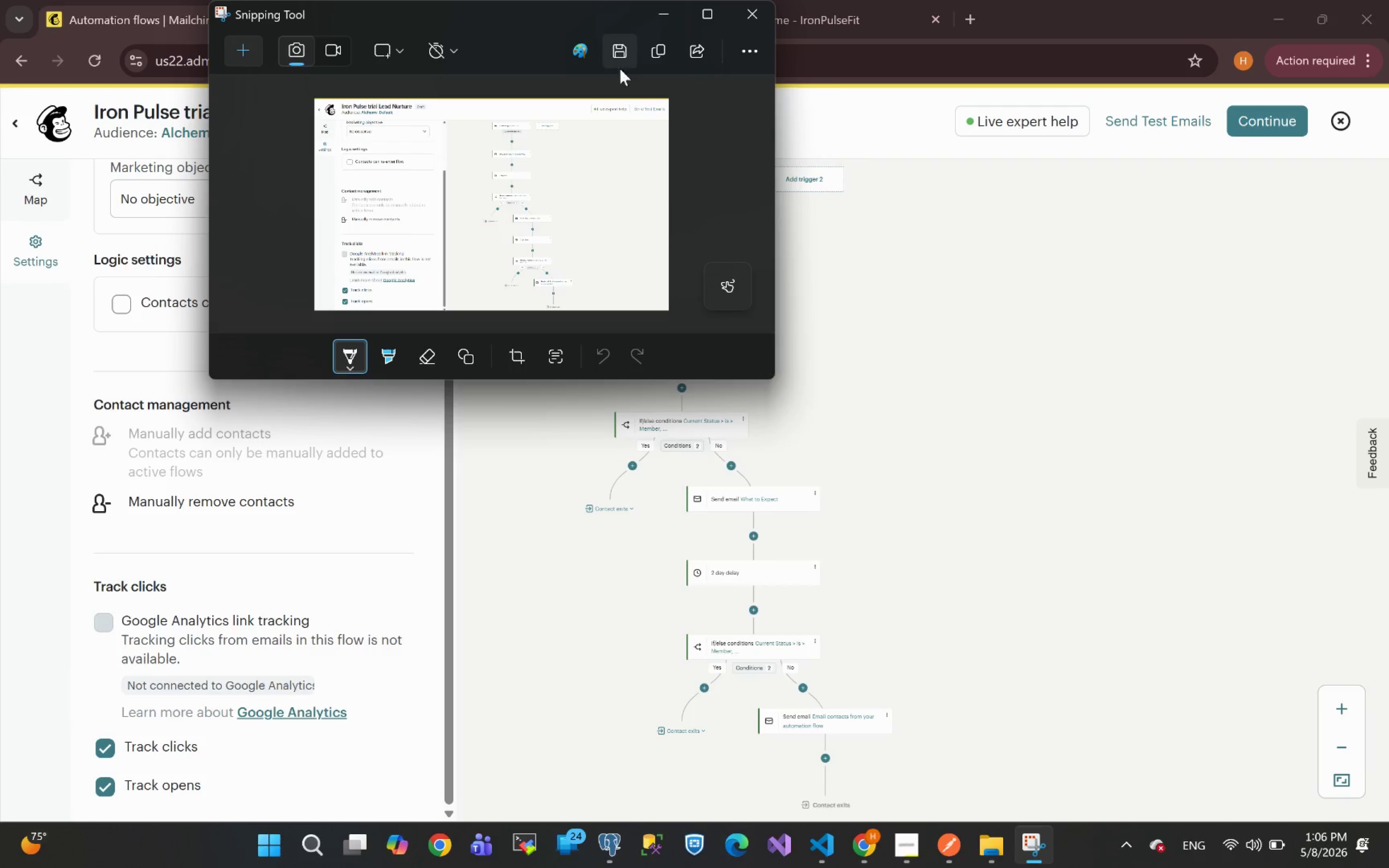 
key(Control+V)
 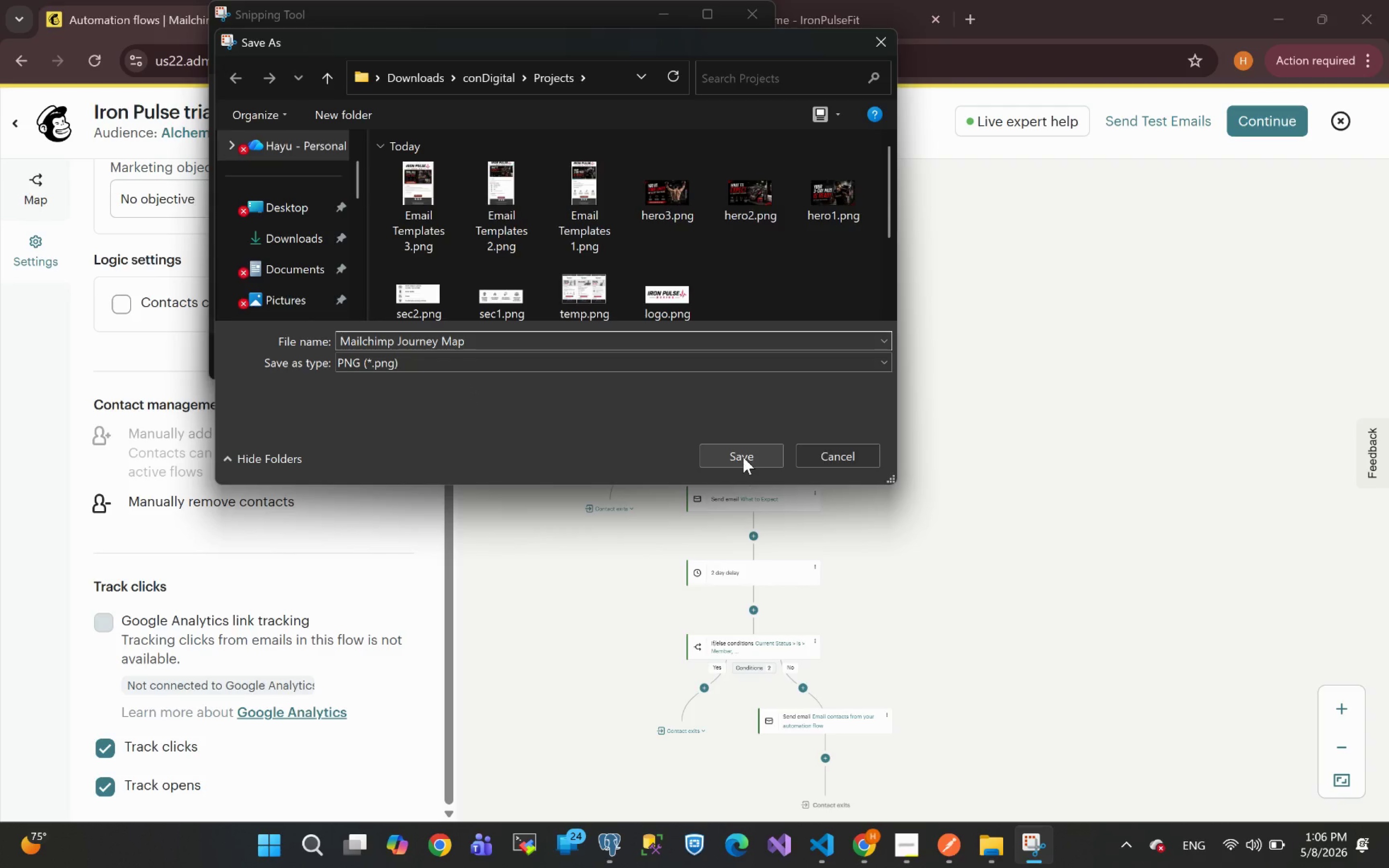 
left_click([743, 457])
 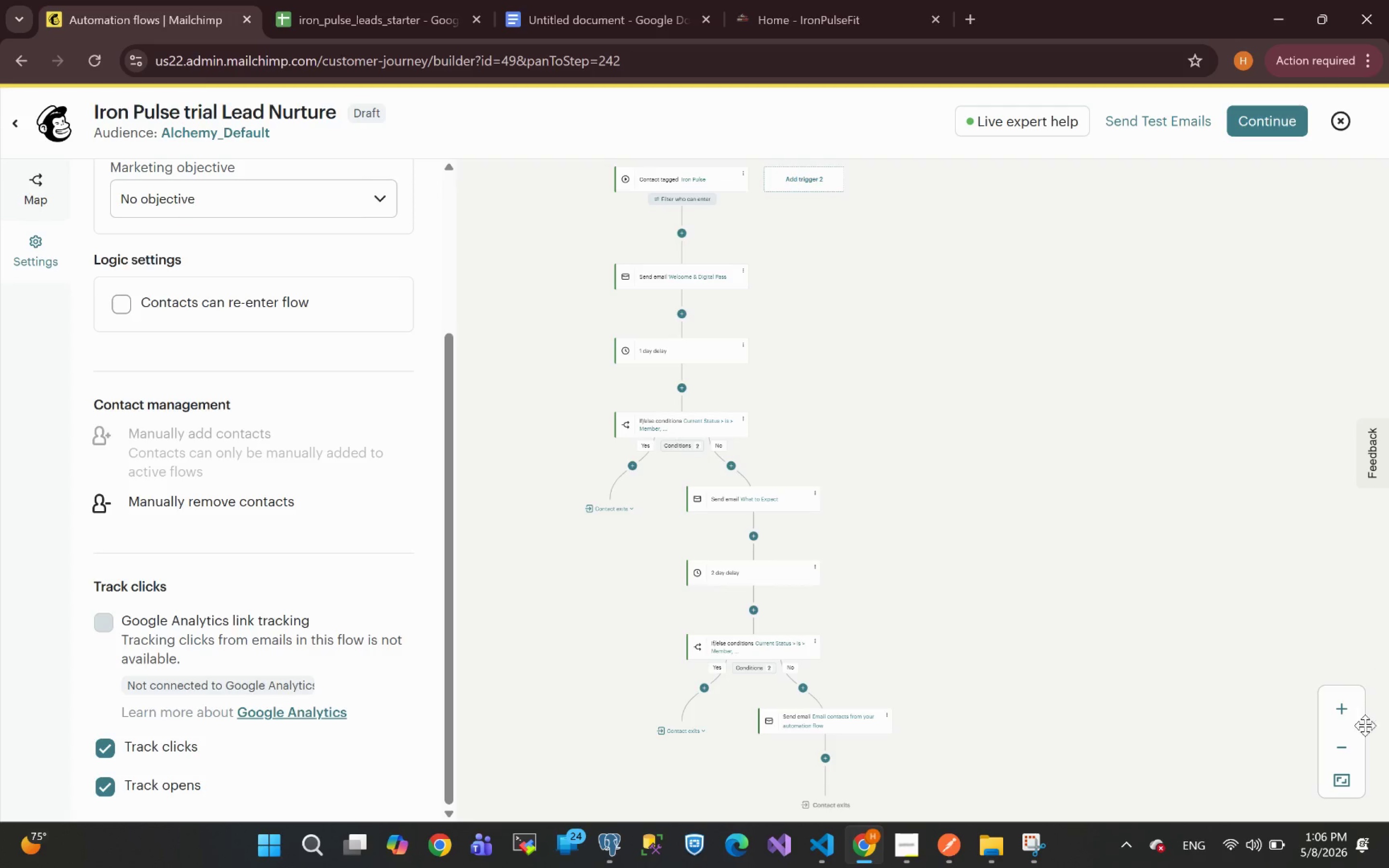 
left_click([1334, 778])
 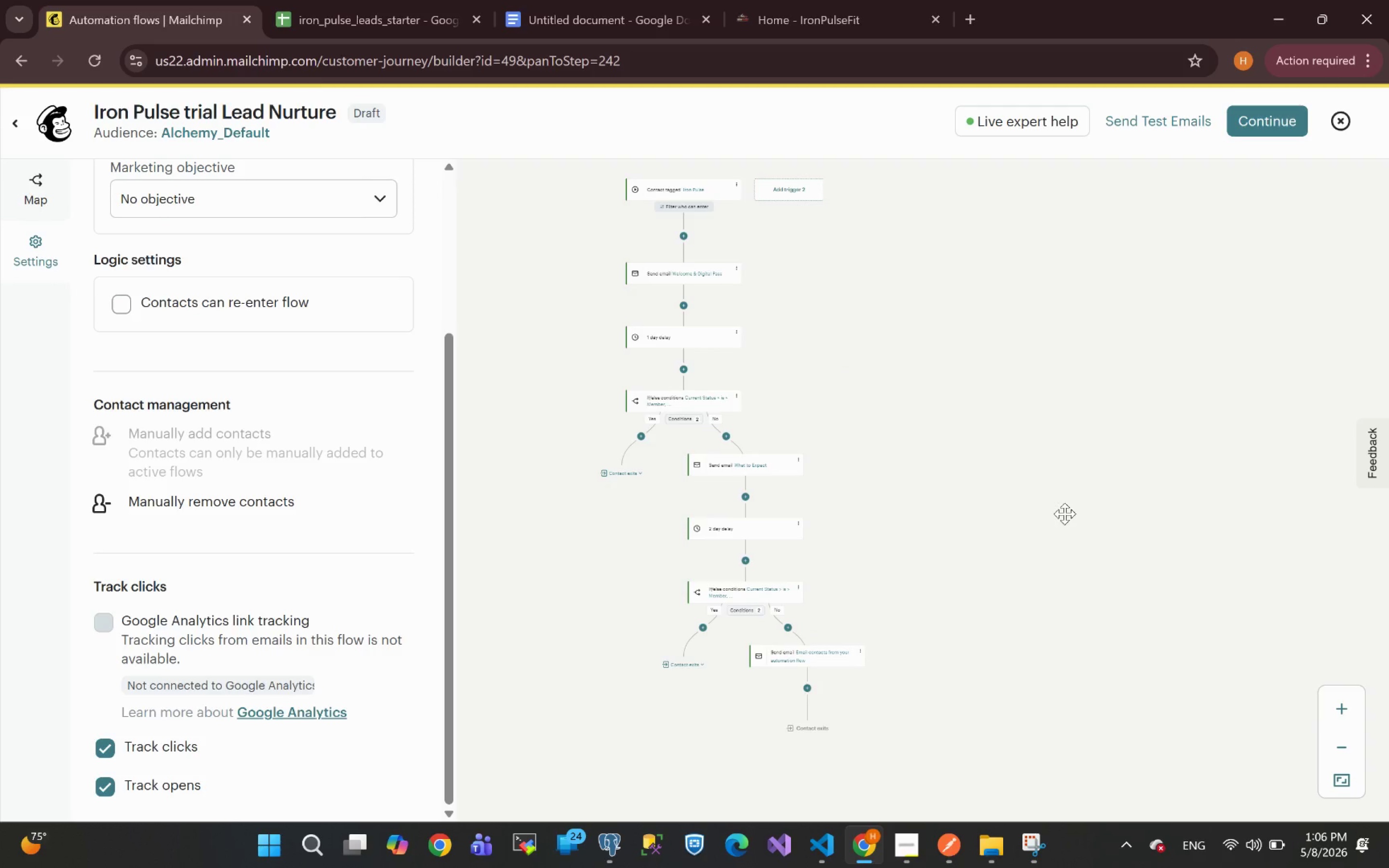 
wait(9.24)
 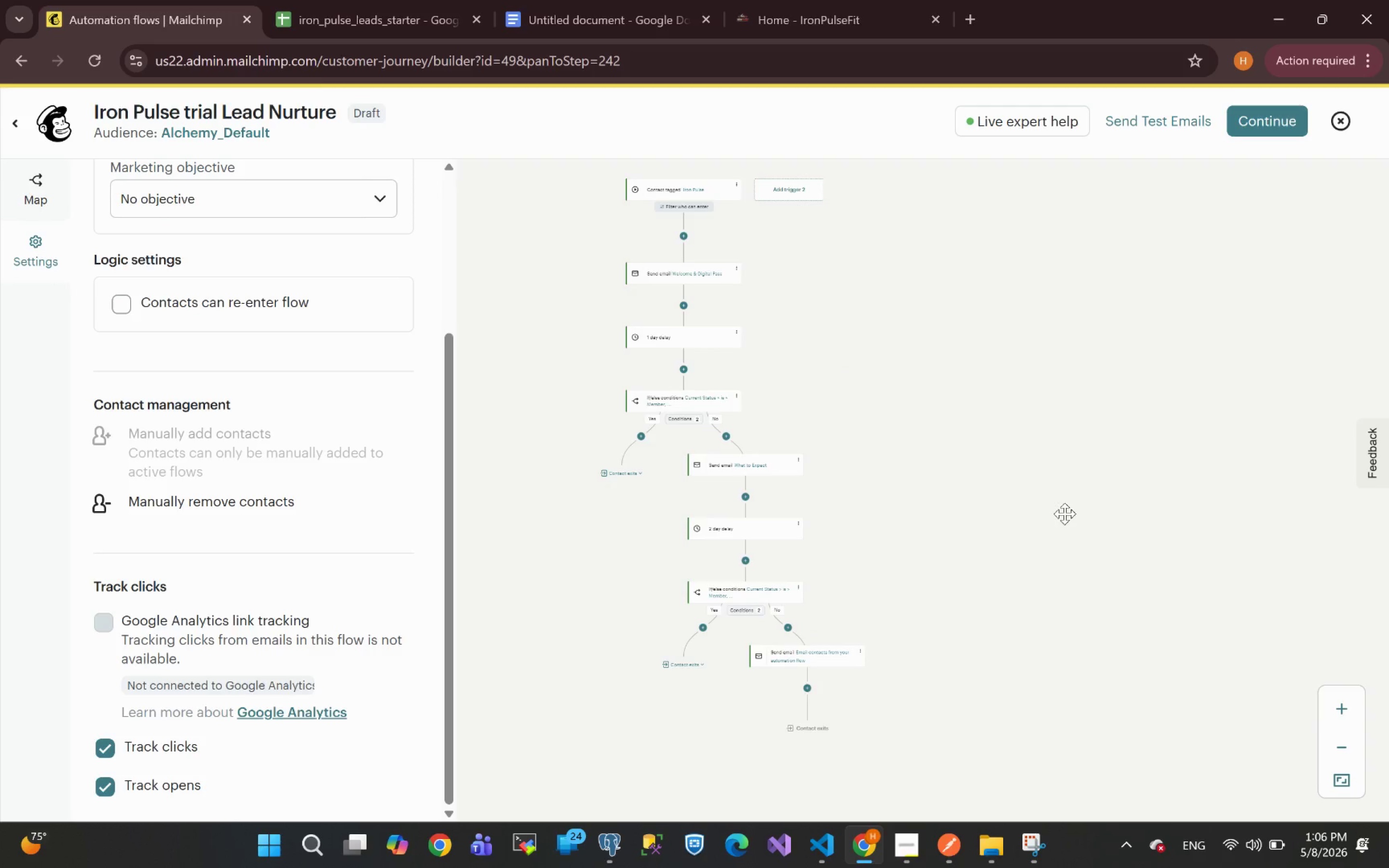 
scroll: coordinate [934, 583], scroll_direction: none, amount: 0.0
 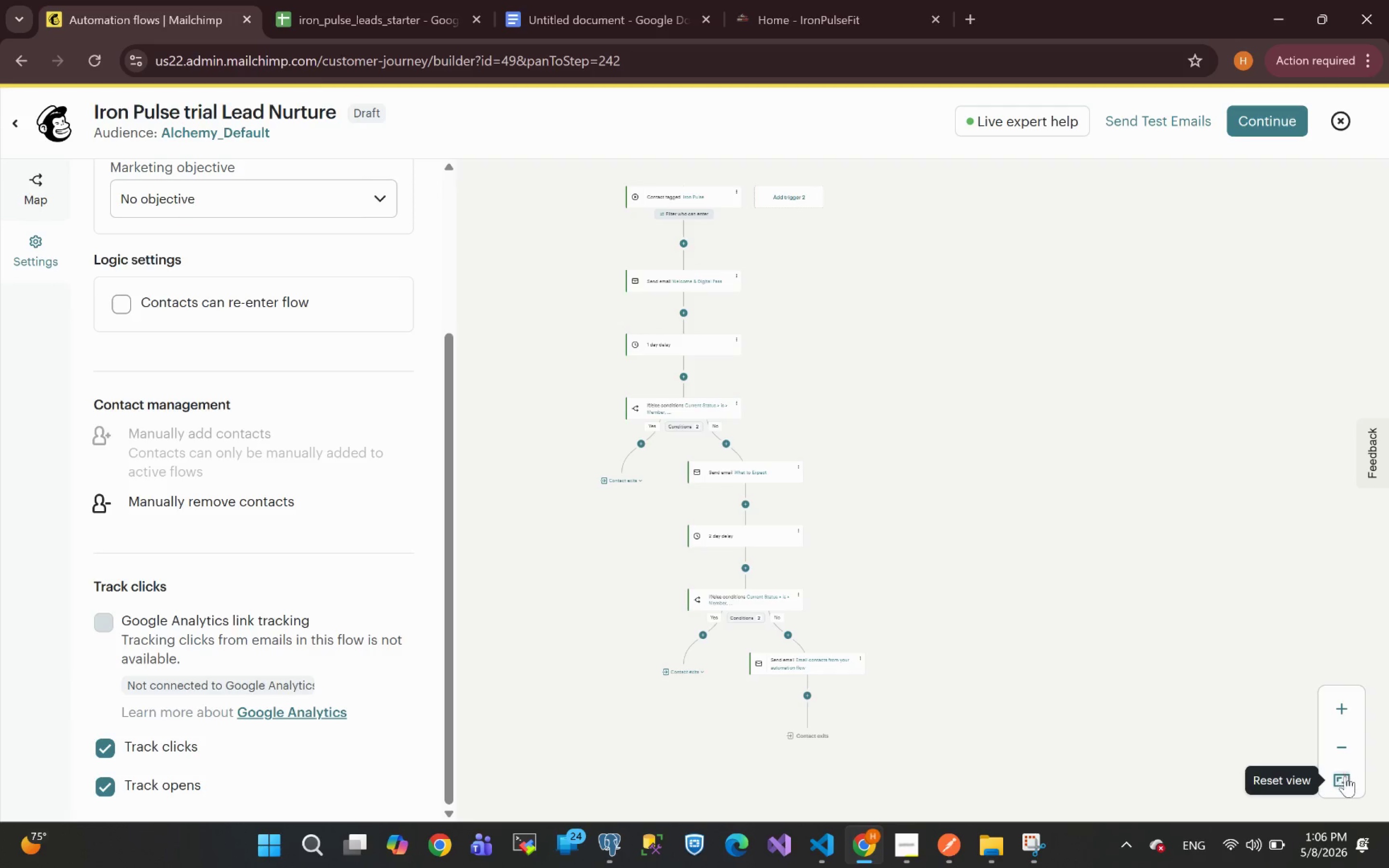 
left_click([1346, 776])
 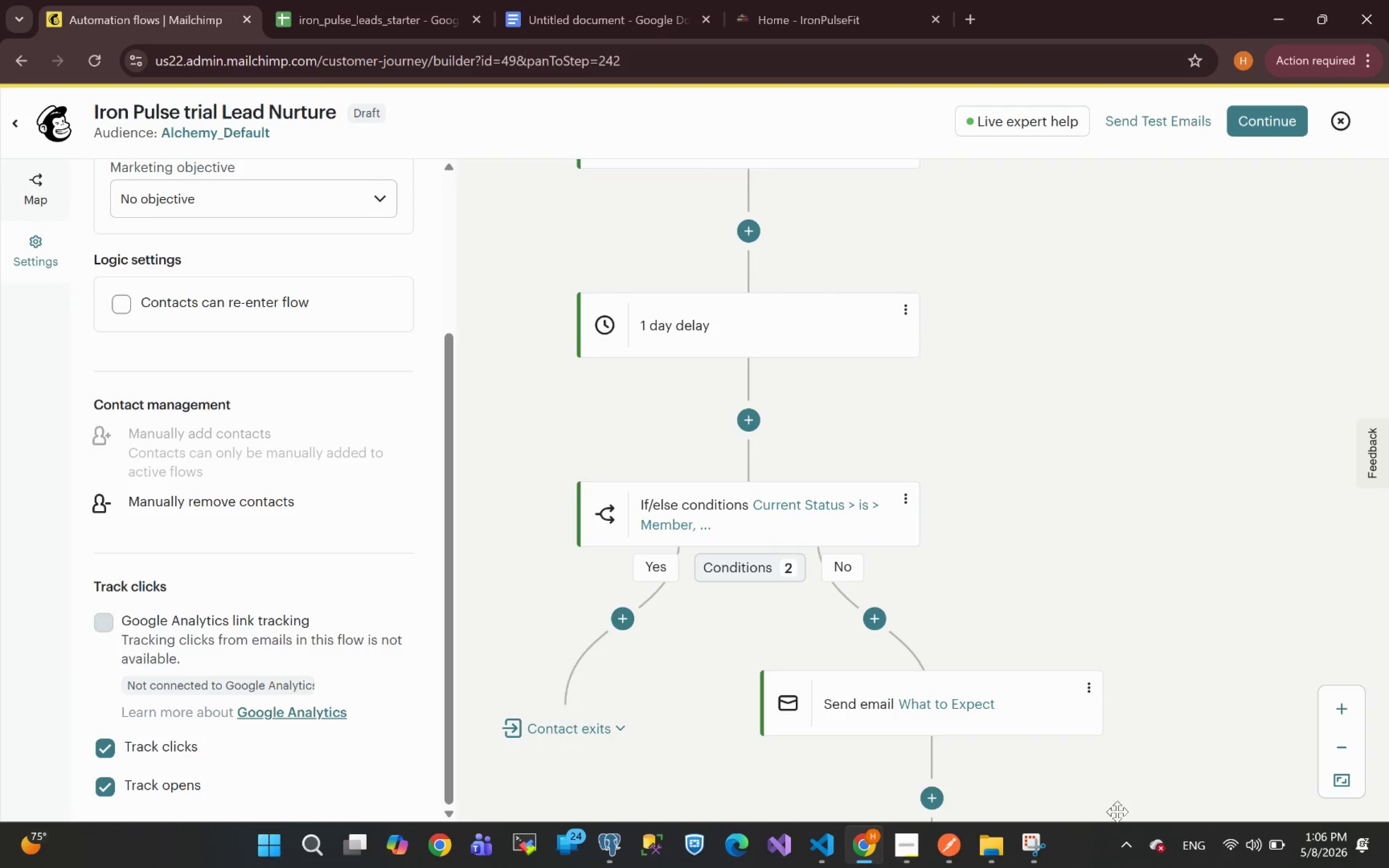 
left_click([907, 847])